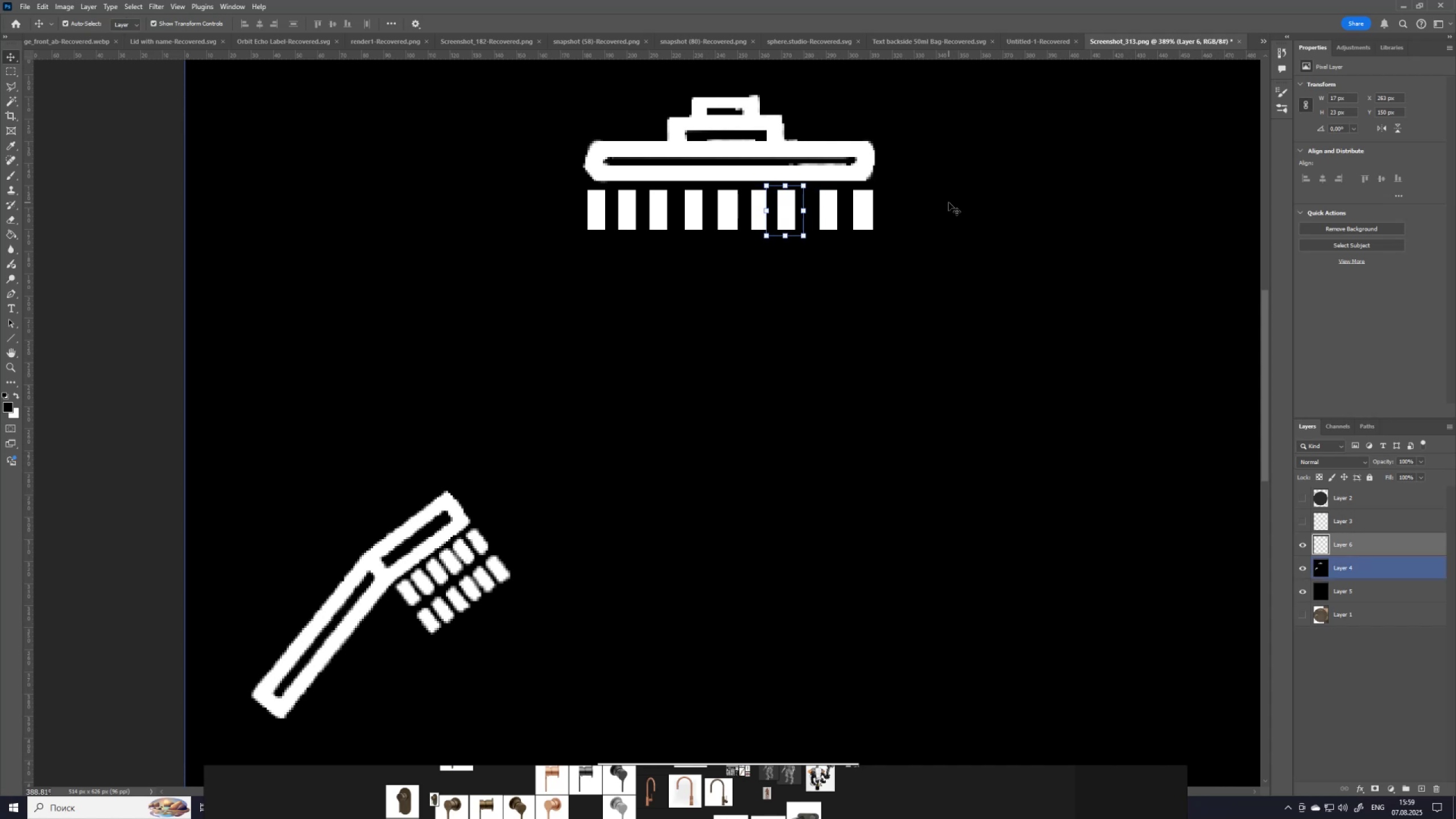 
key(ArrowRight)
 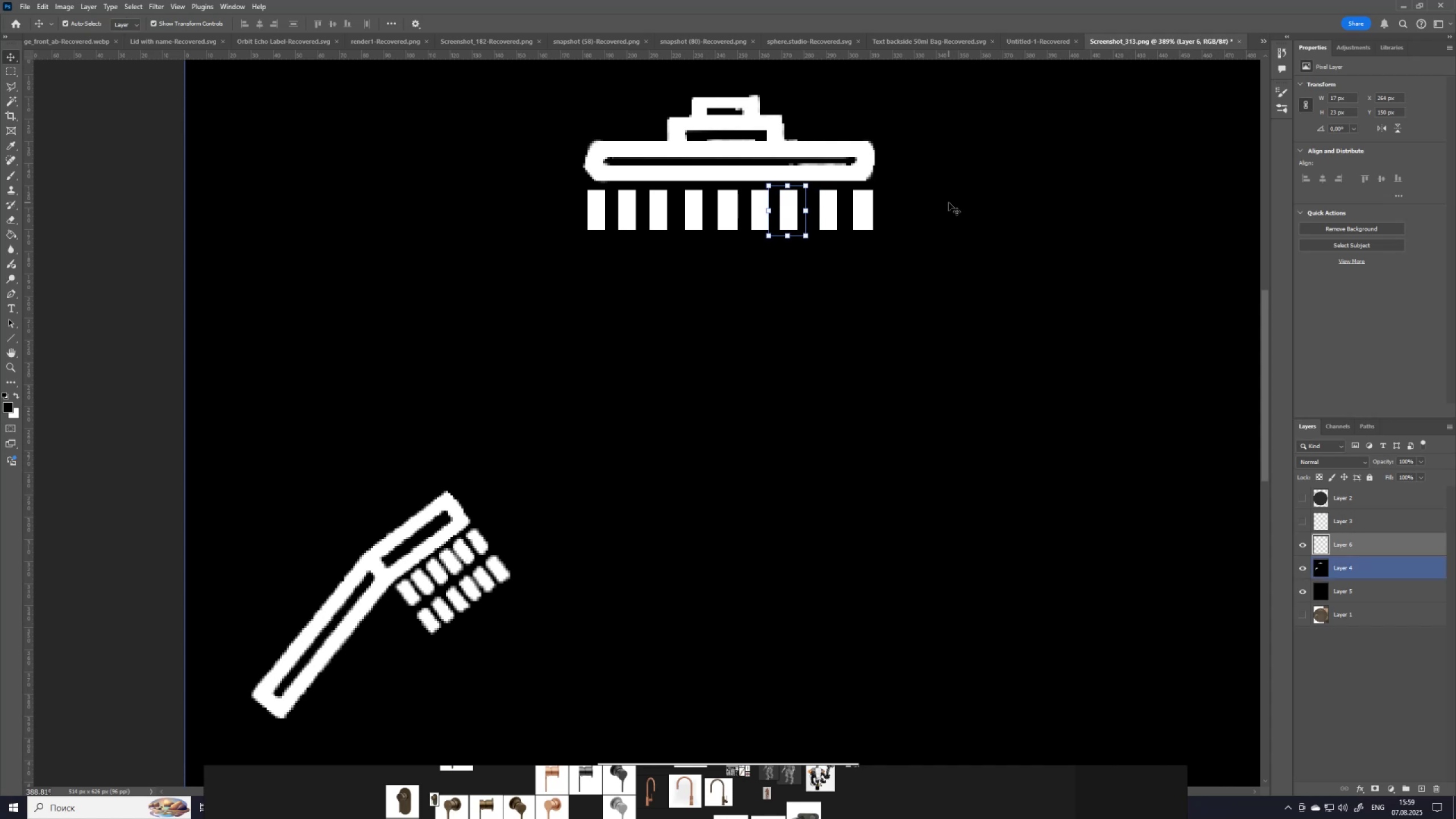 
key(ArrowRight)
 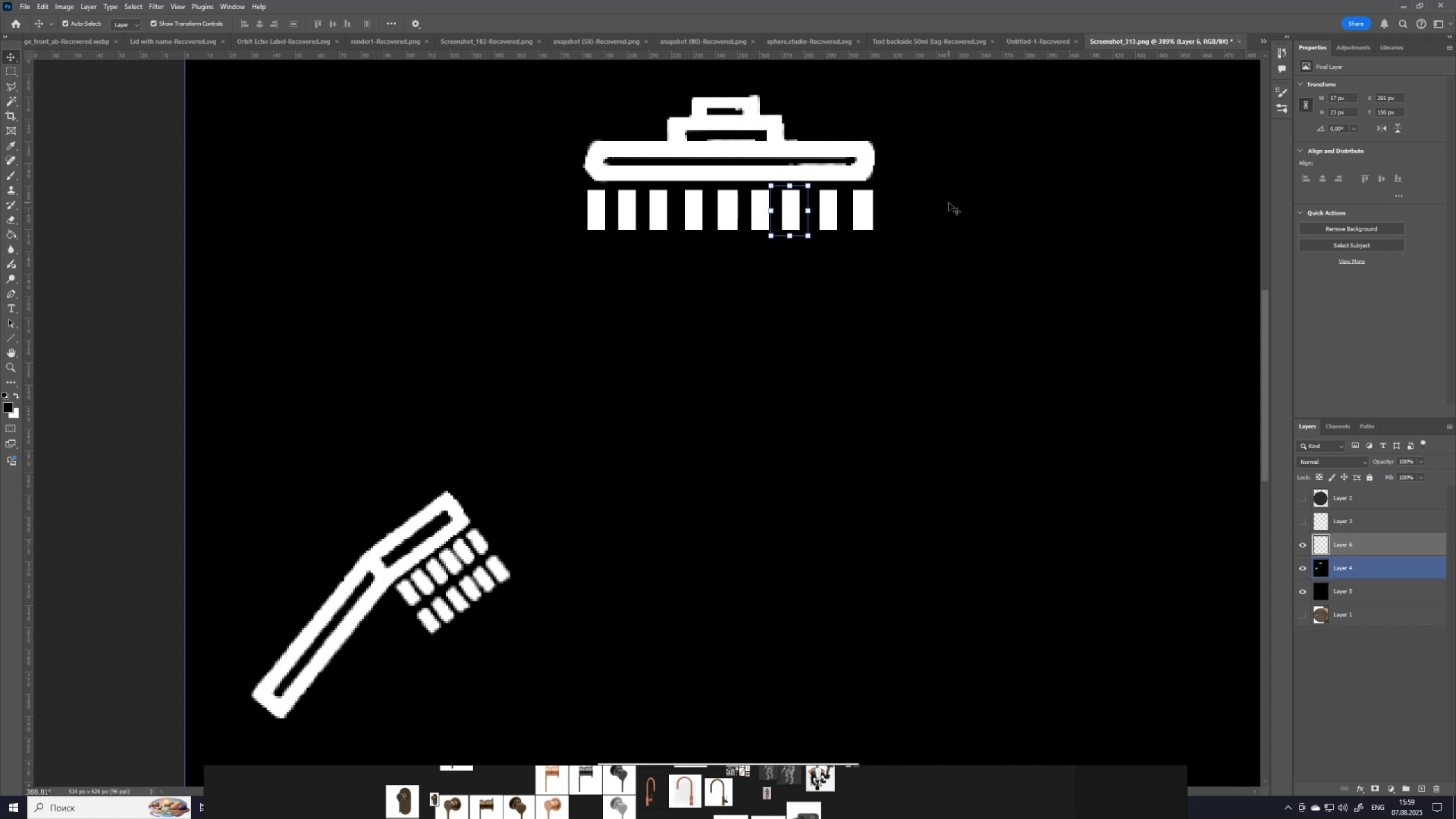 
key(ArrowRight)
 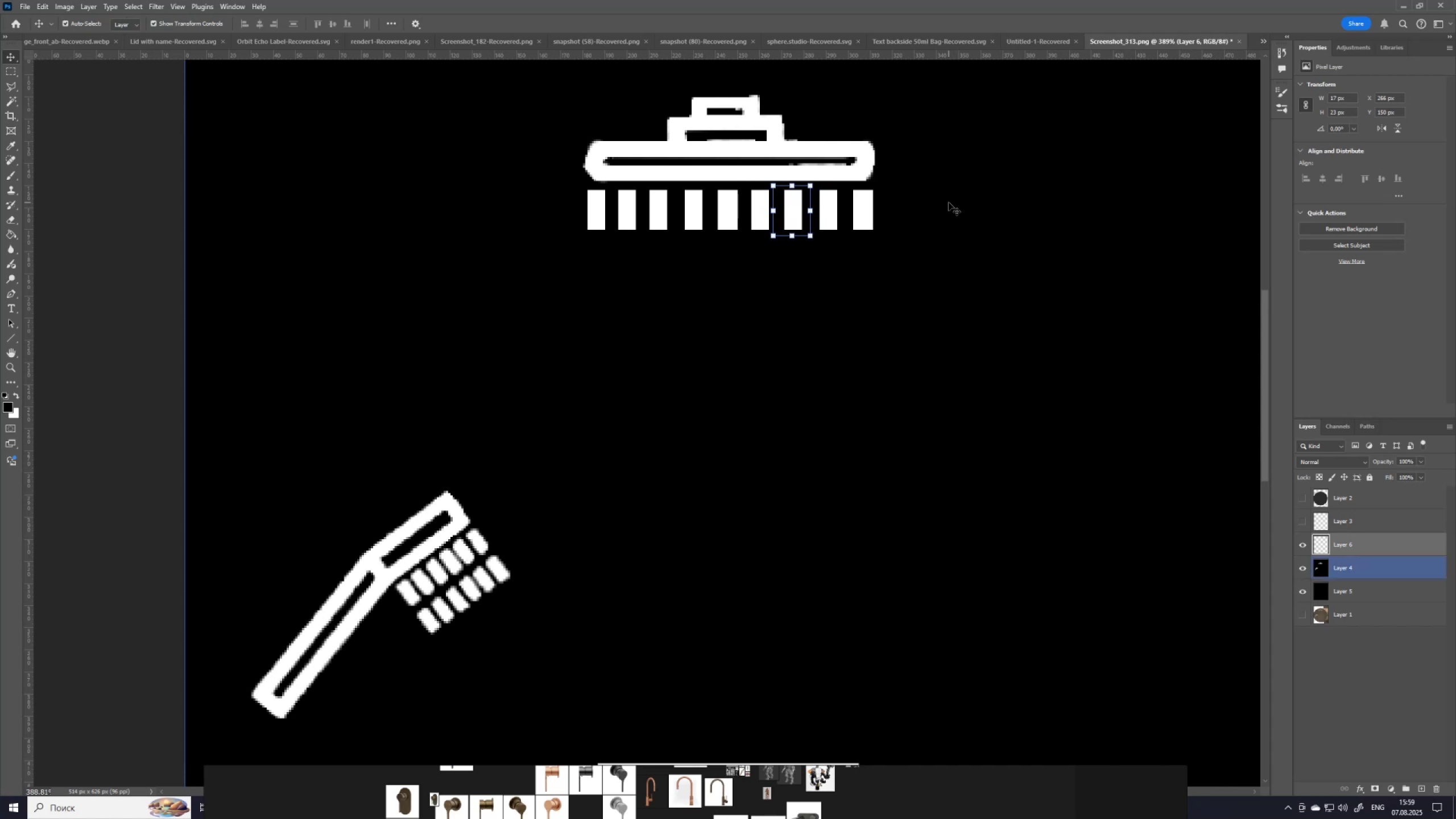 
left_click([900, 356])
 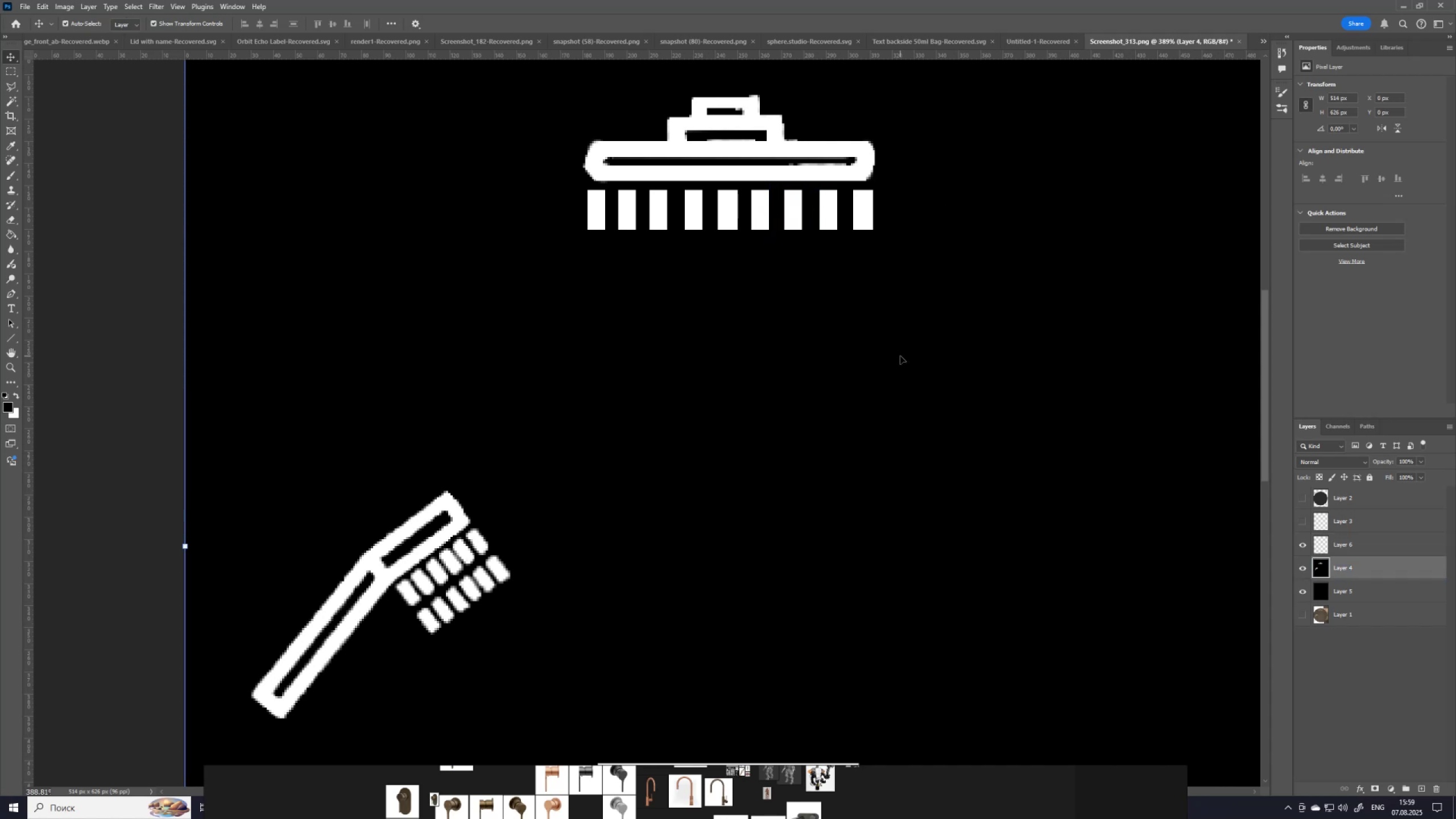 
hold_key(key=AltLeft, duration=1.53)
scroll: coordinate [849, 197], scroll_direction: none, amount: 0.0
 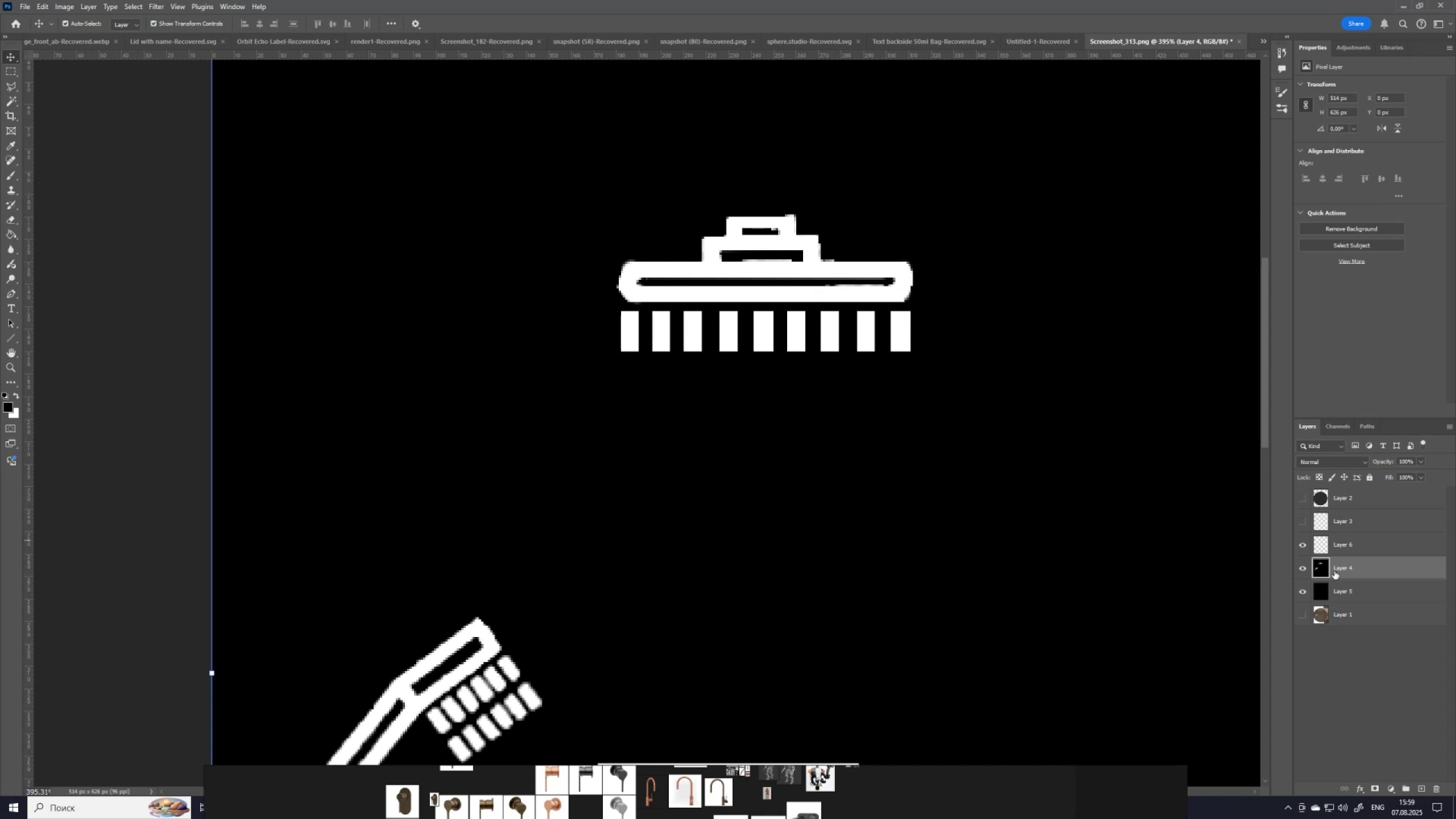 
hold_key(key=AltLeft, duration=1.12)
 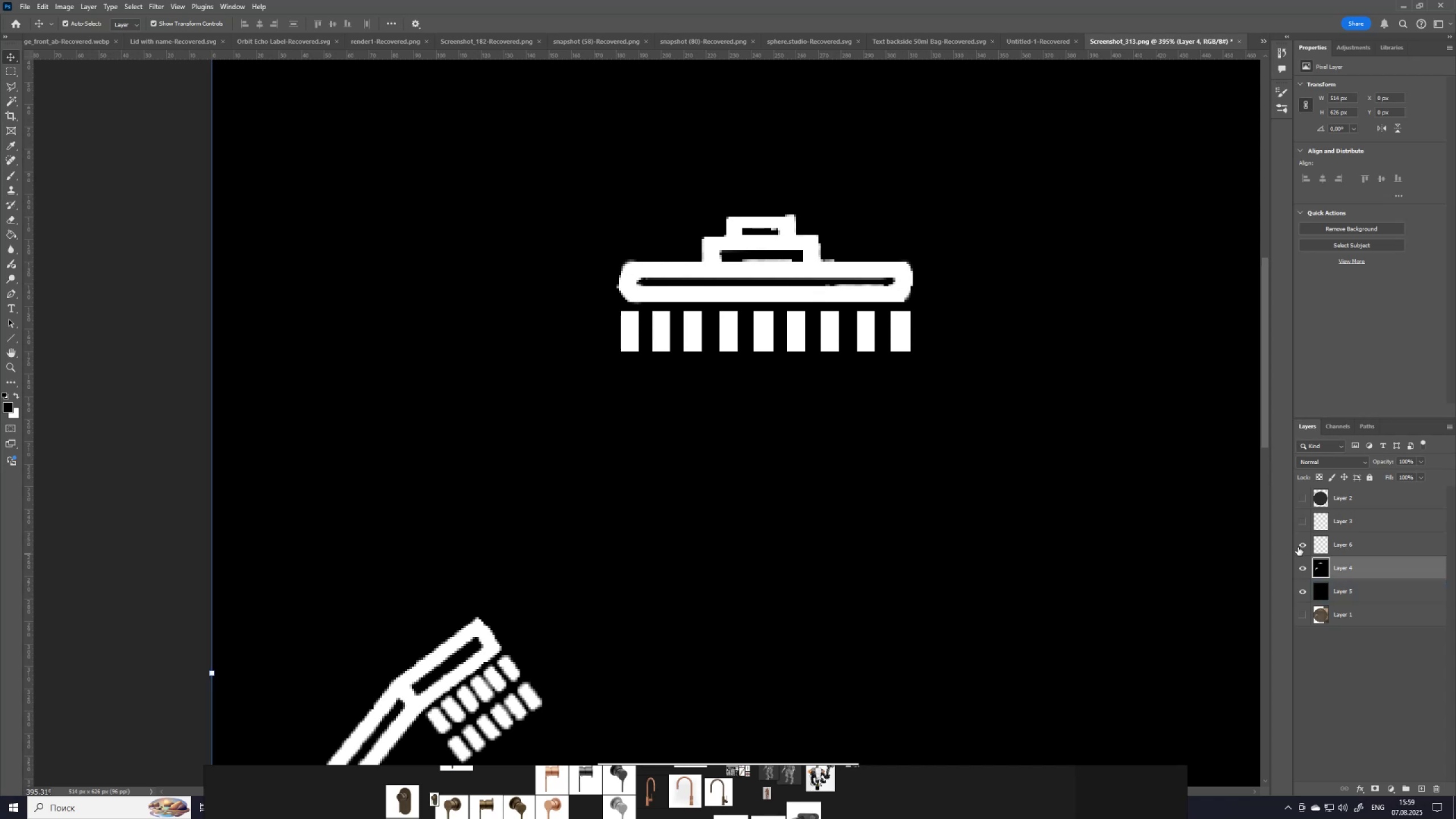 
left_click([1301, 545])
 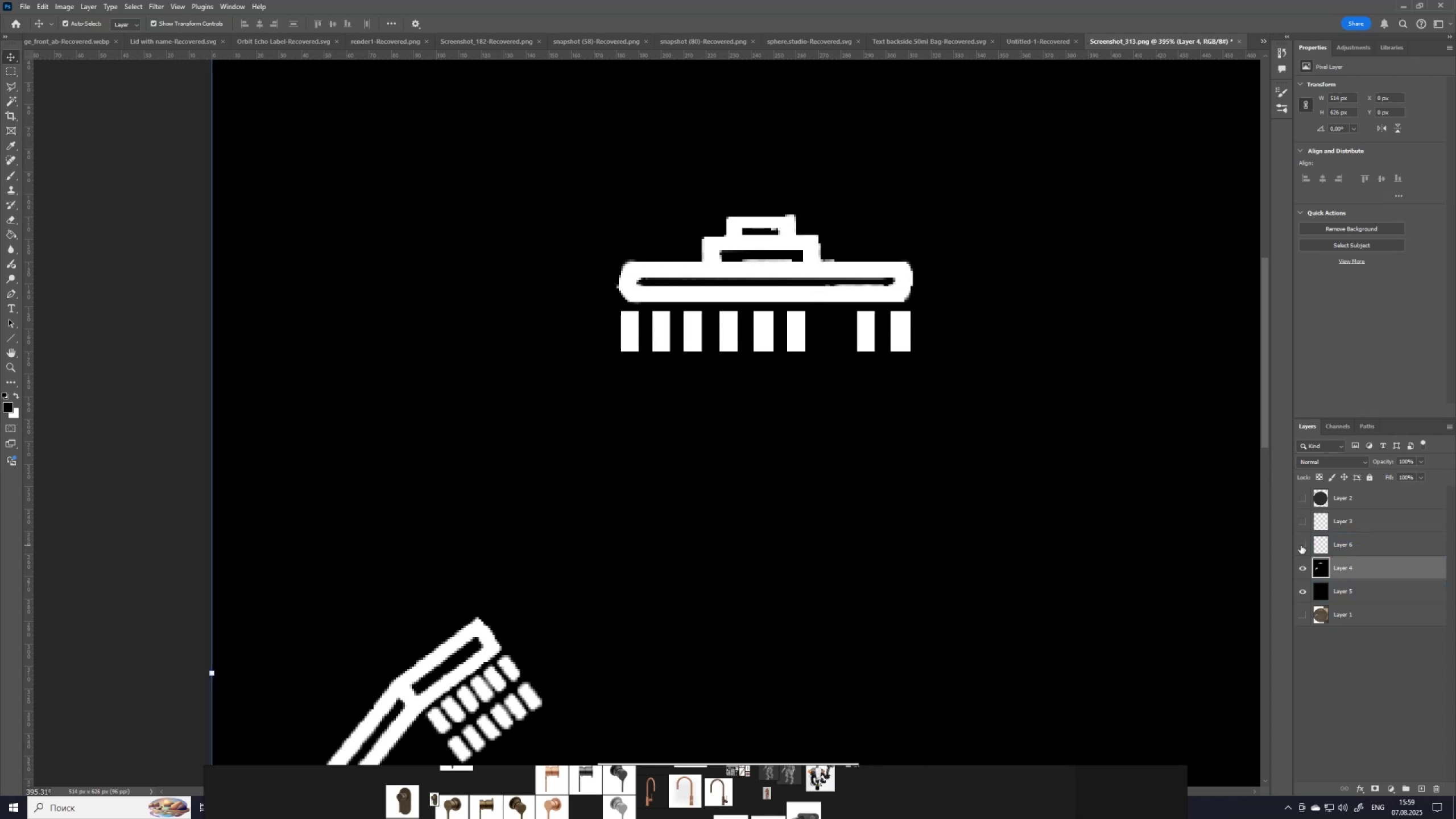 
left_click([1301, 545])
 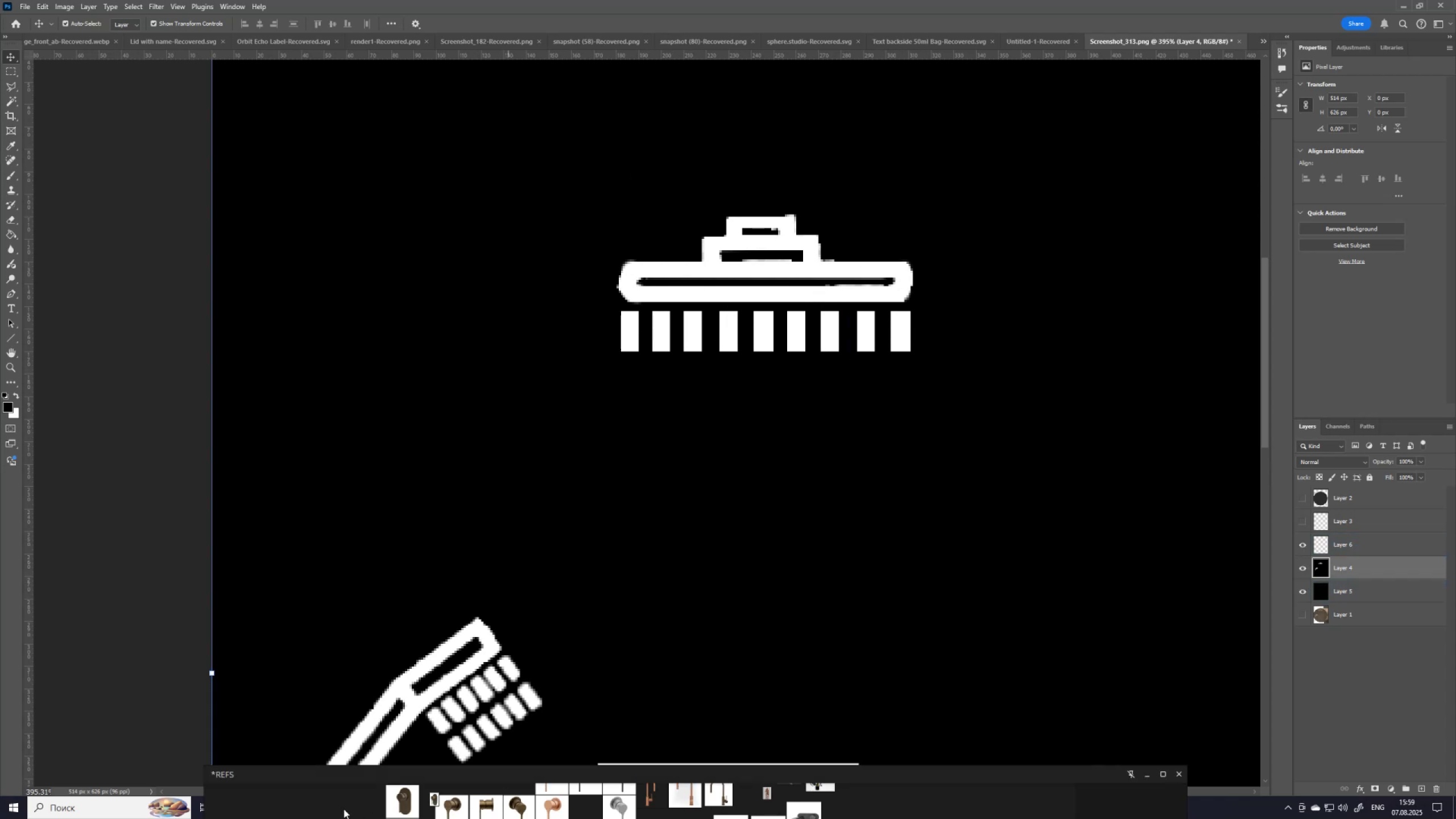 